 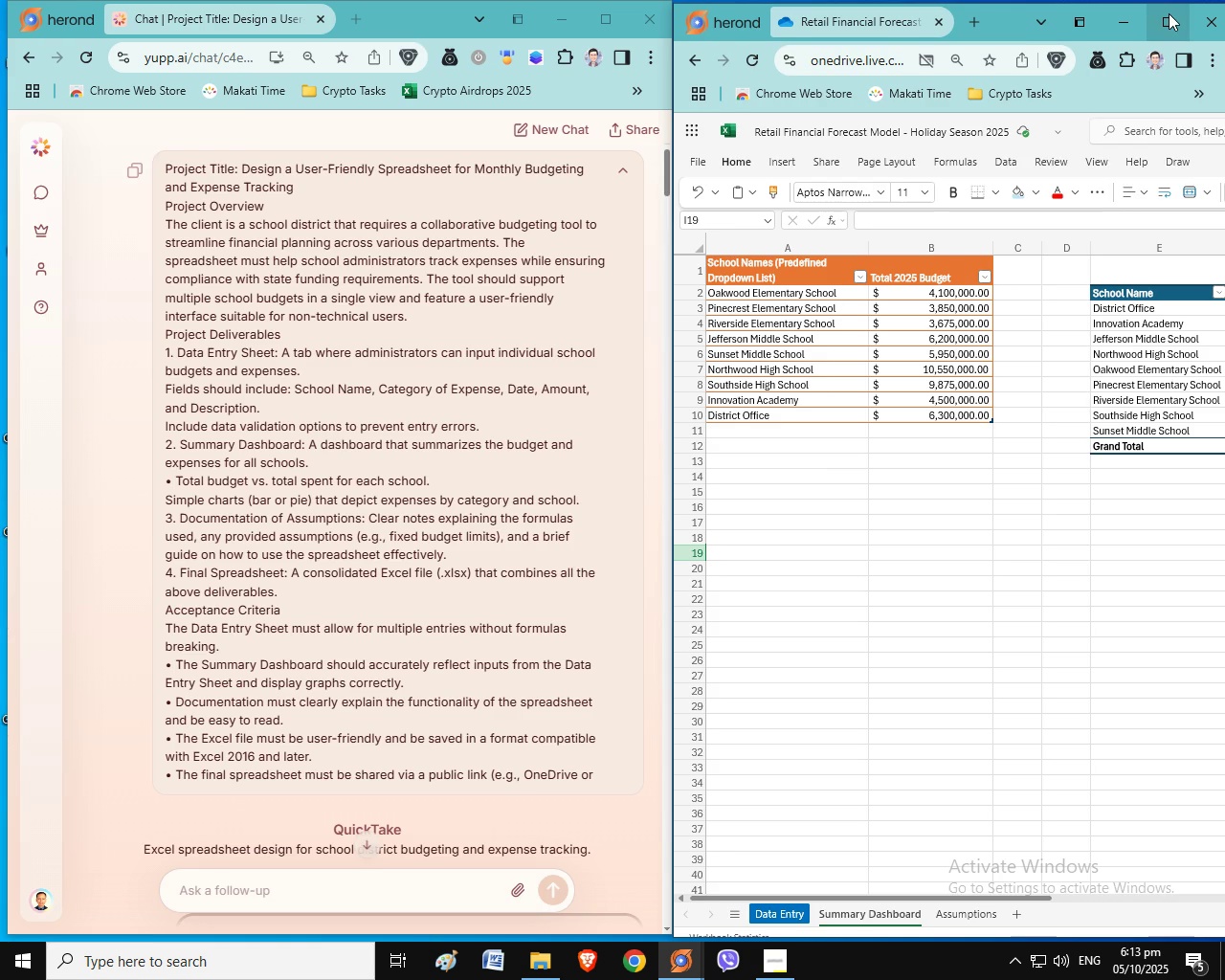 
left_click([1176, 17])
 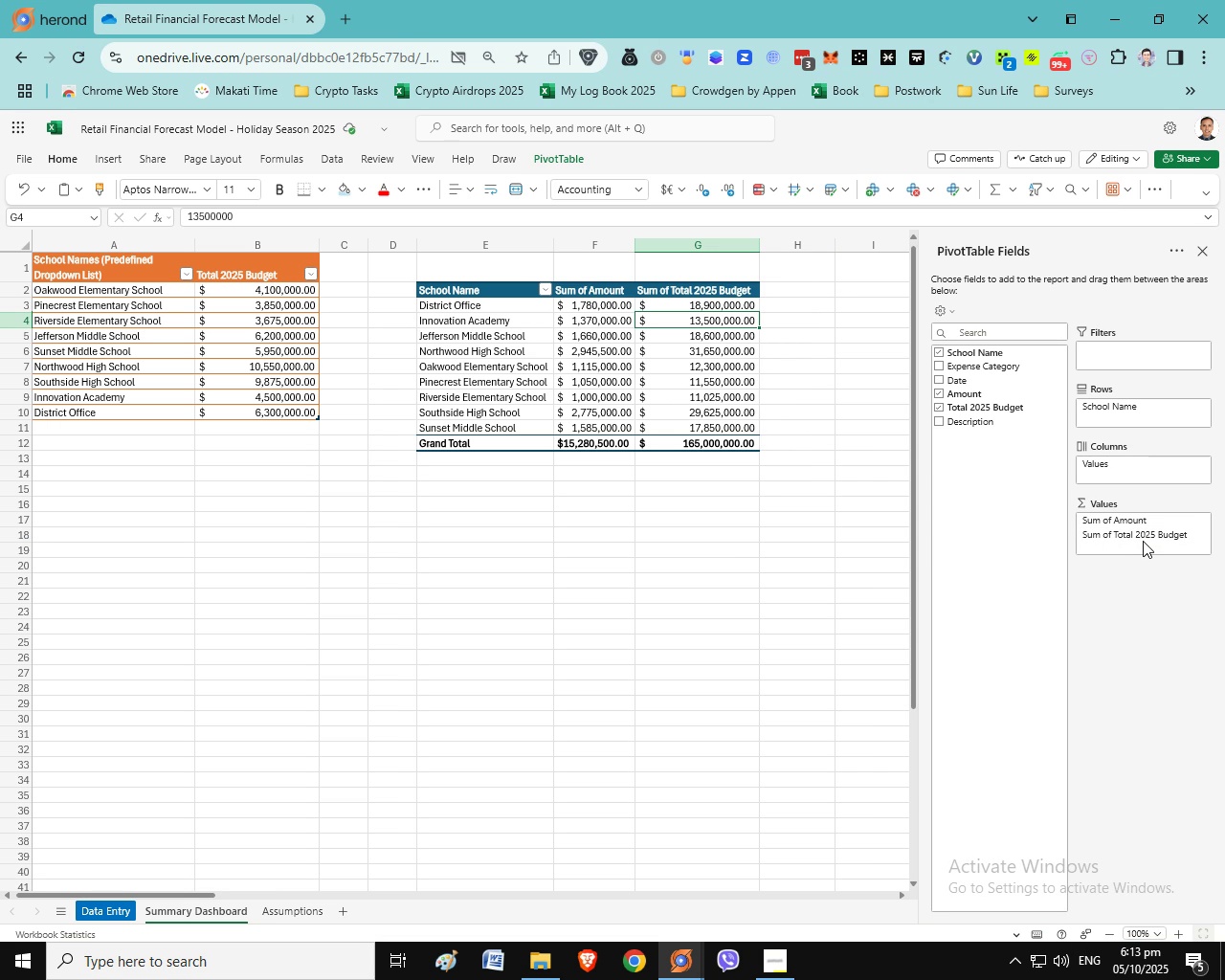 
wait(20.2)
 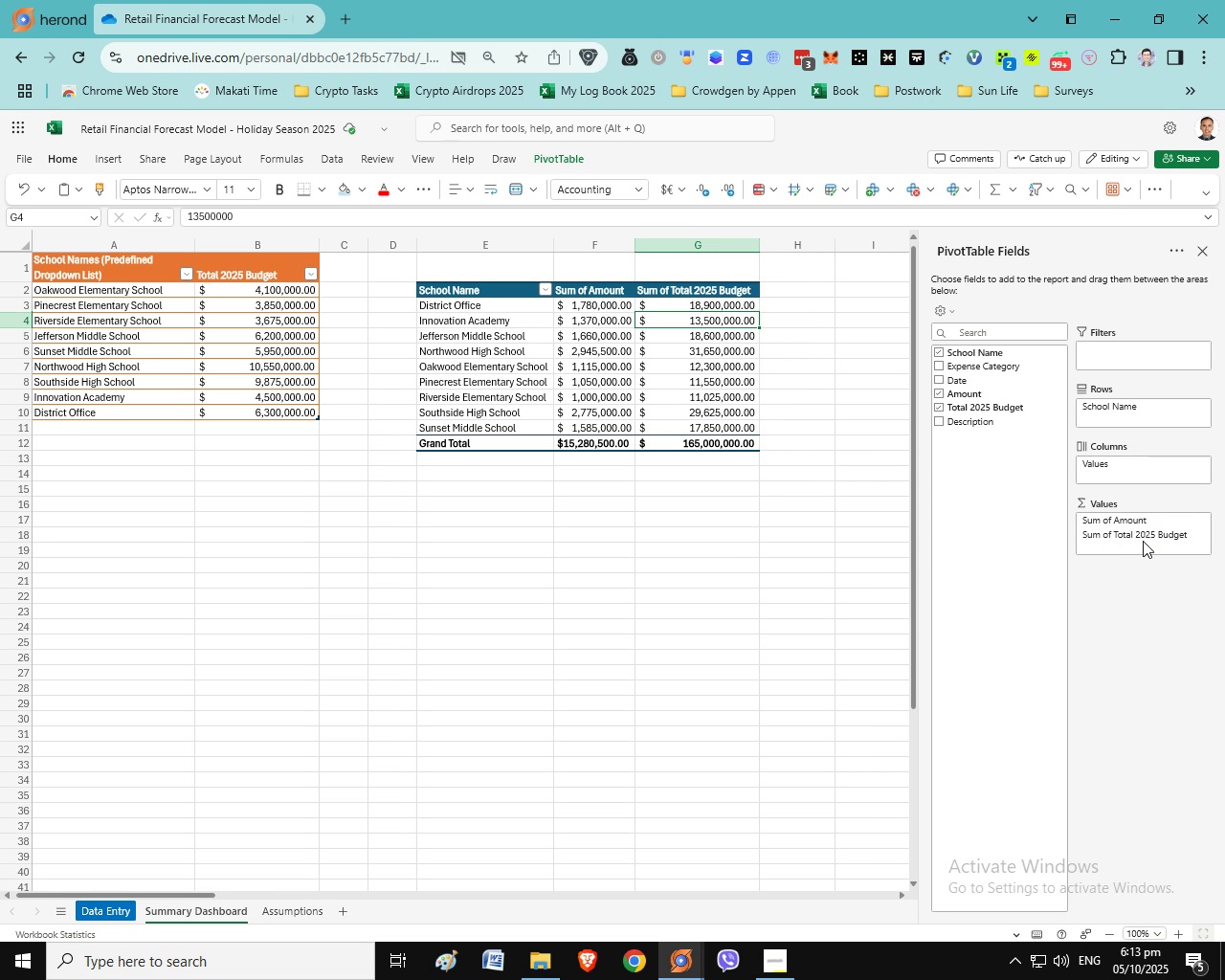 
left_click([1006, 410])
 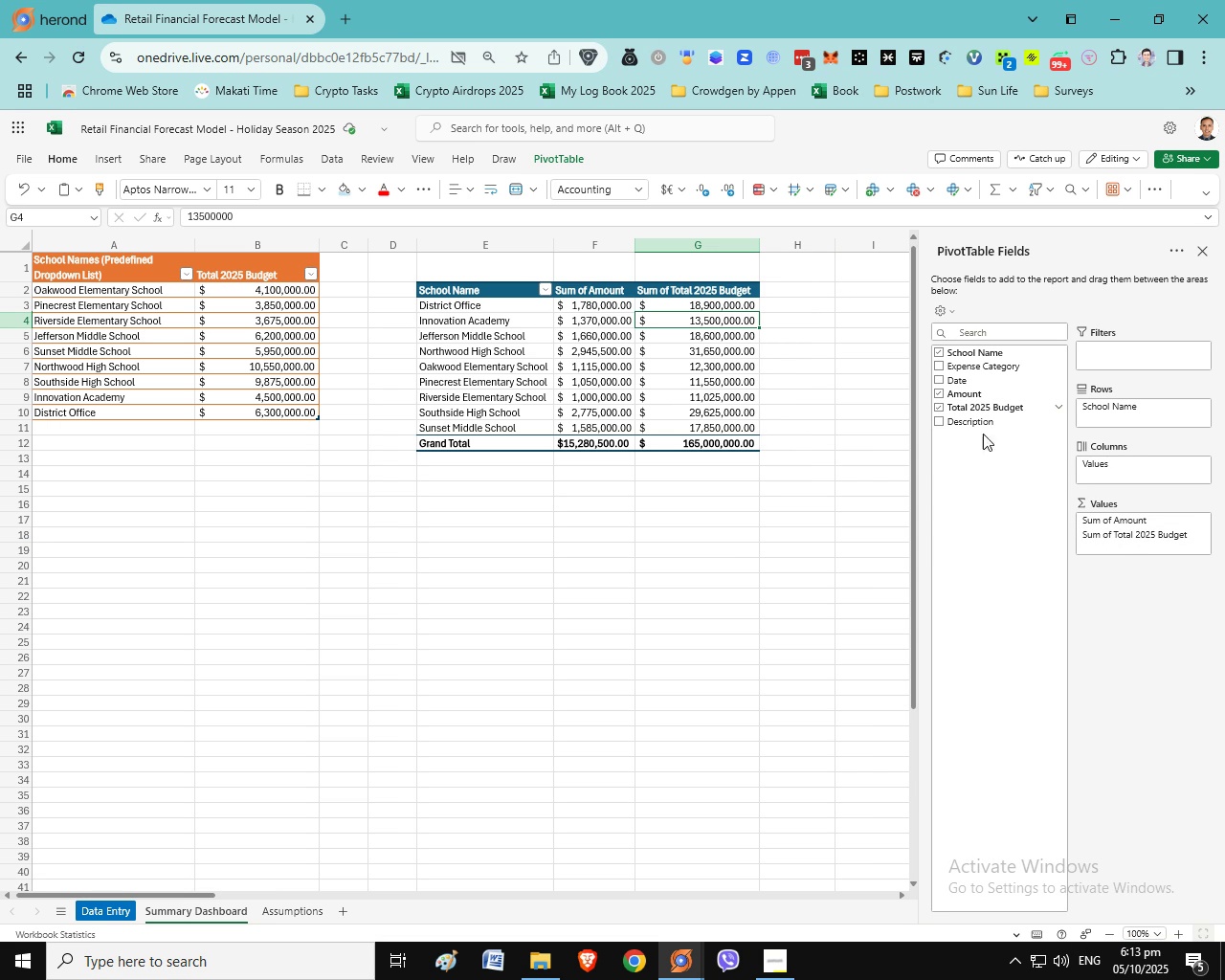 
wait(6.38)
 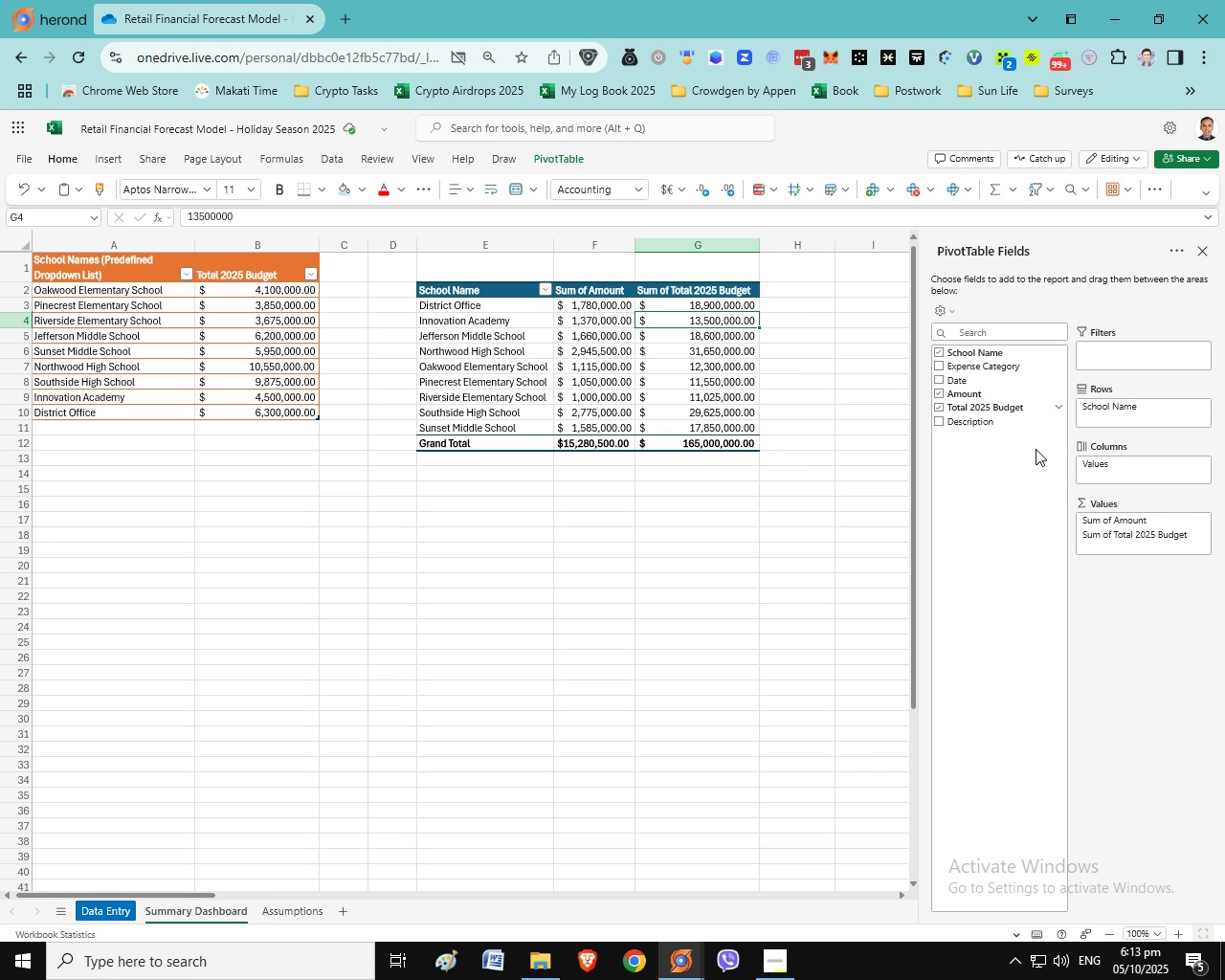 
left_click([937, 409])
 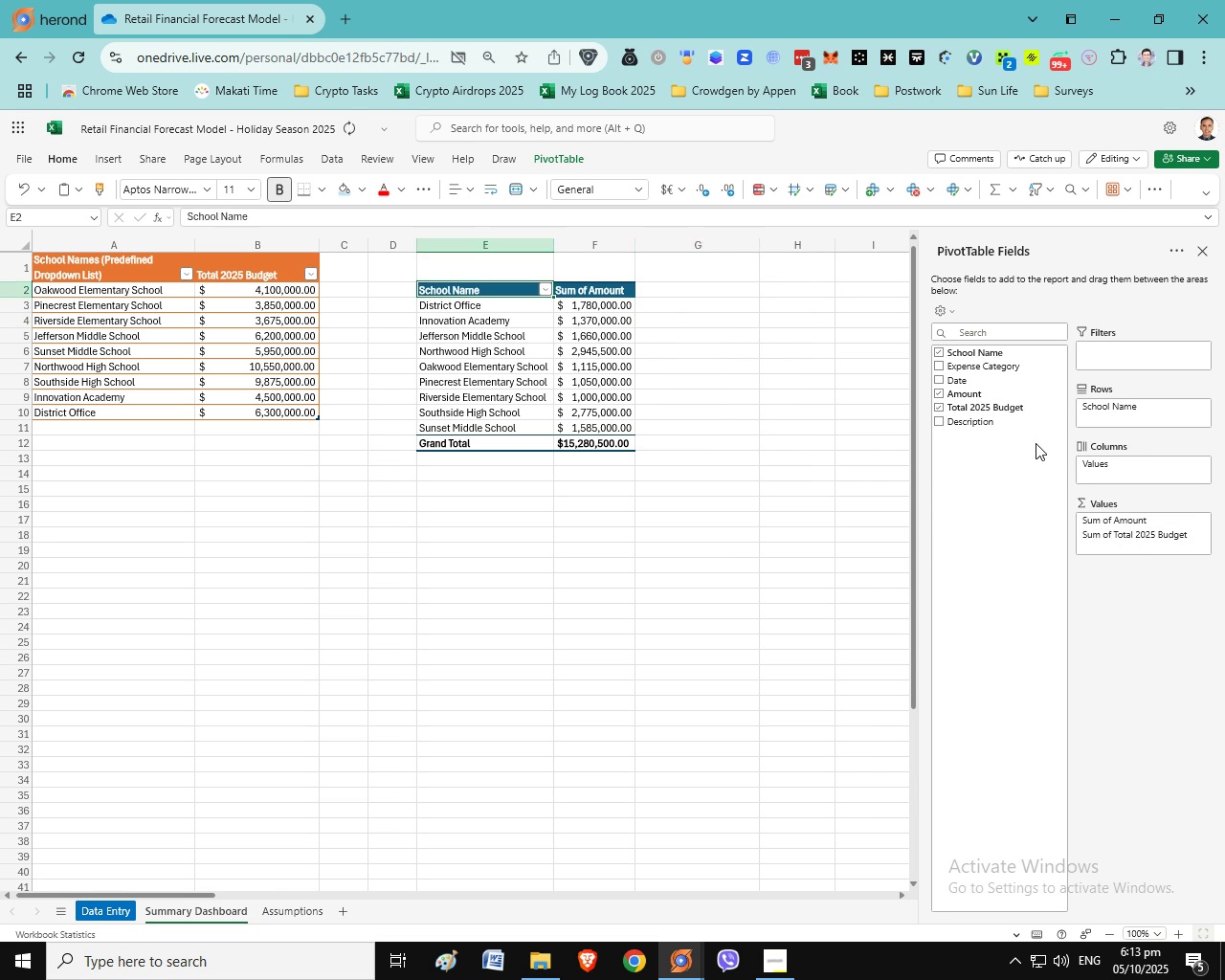 
left_click([725, 456])